 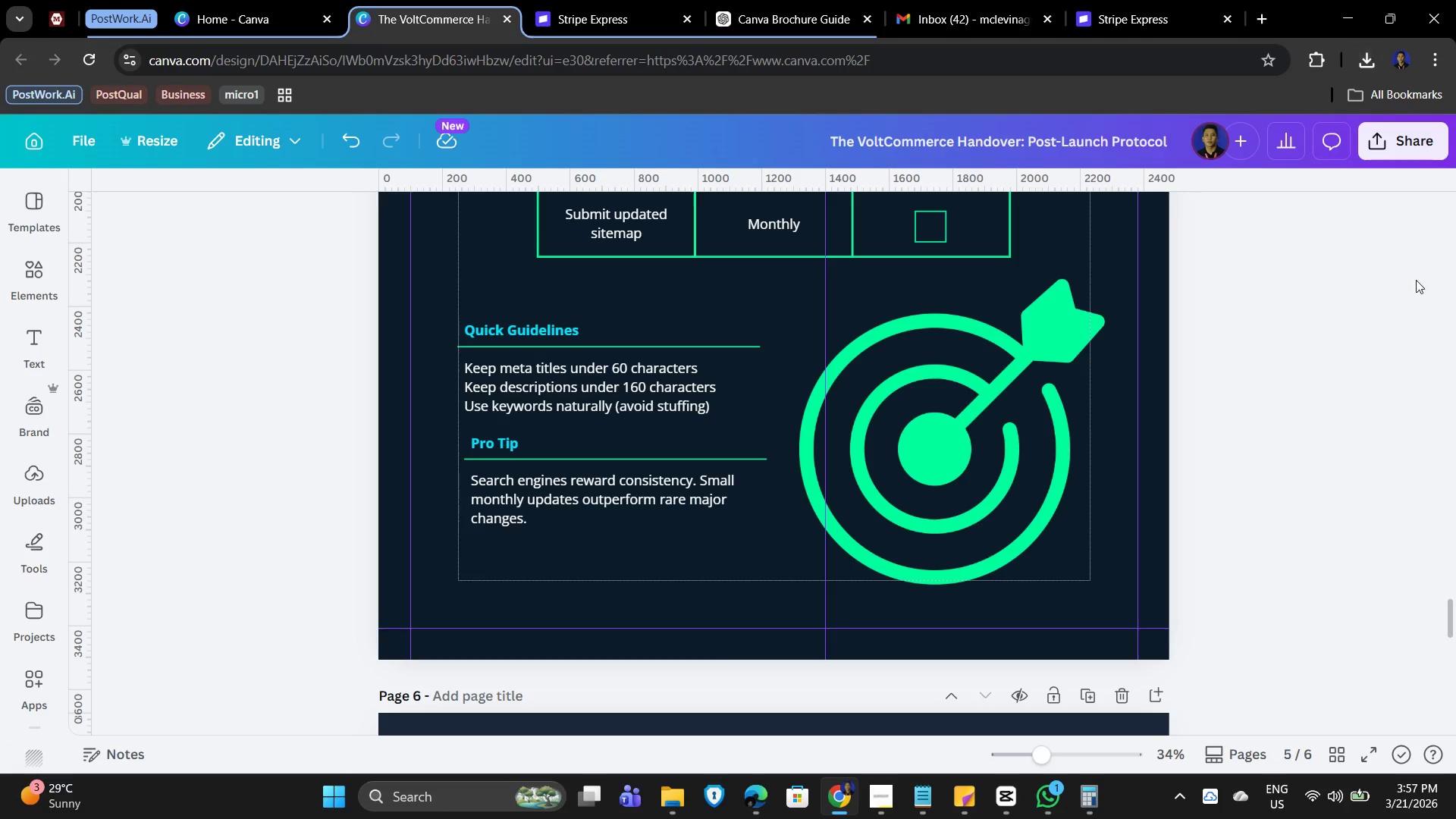 
scroll: coordinate [1205, 440], scroll_direction: up, amount: 62.0
 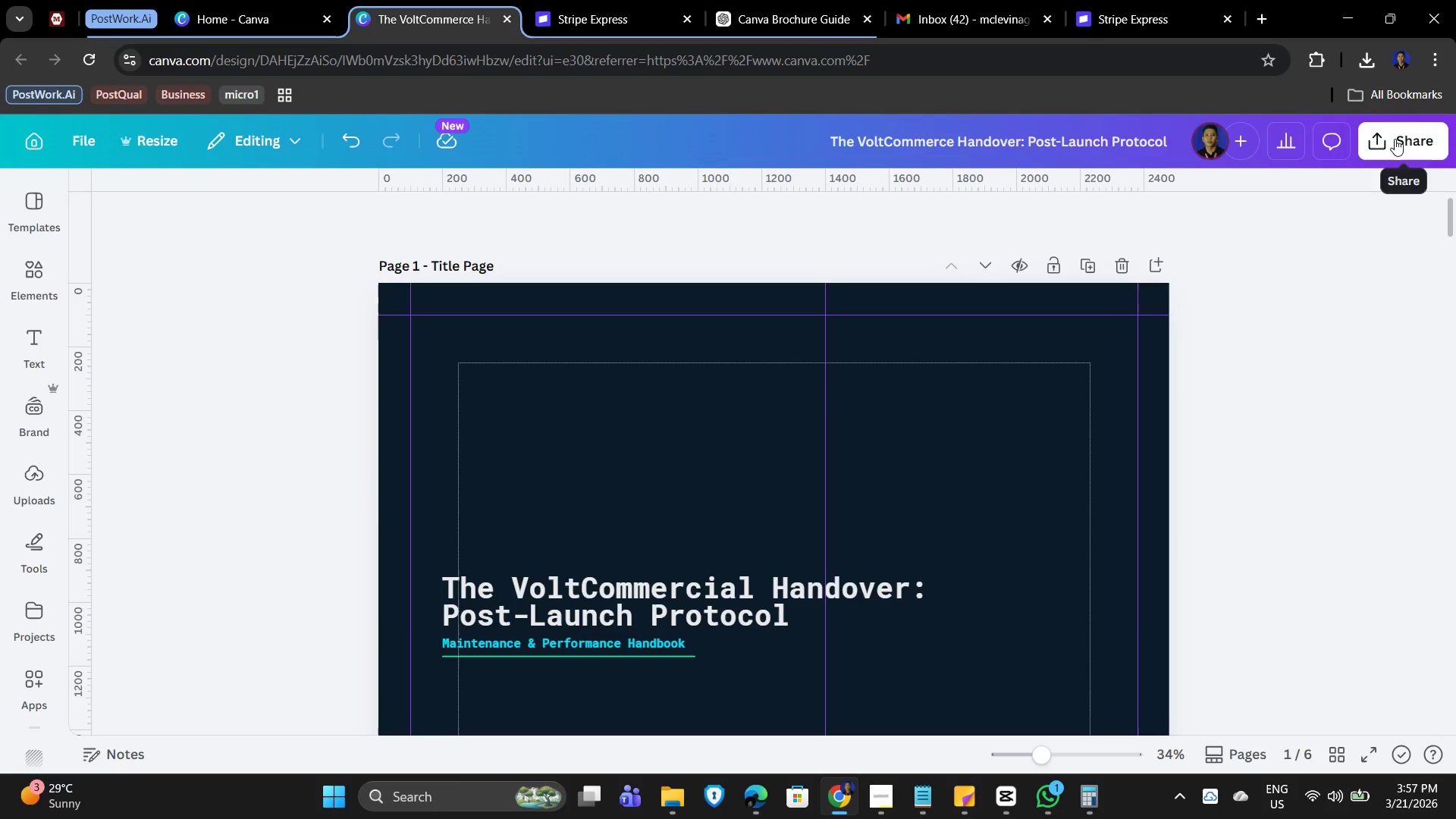 
wait(7.59)
 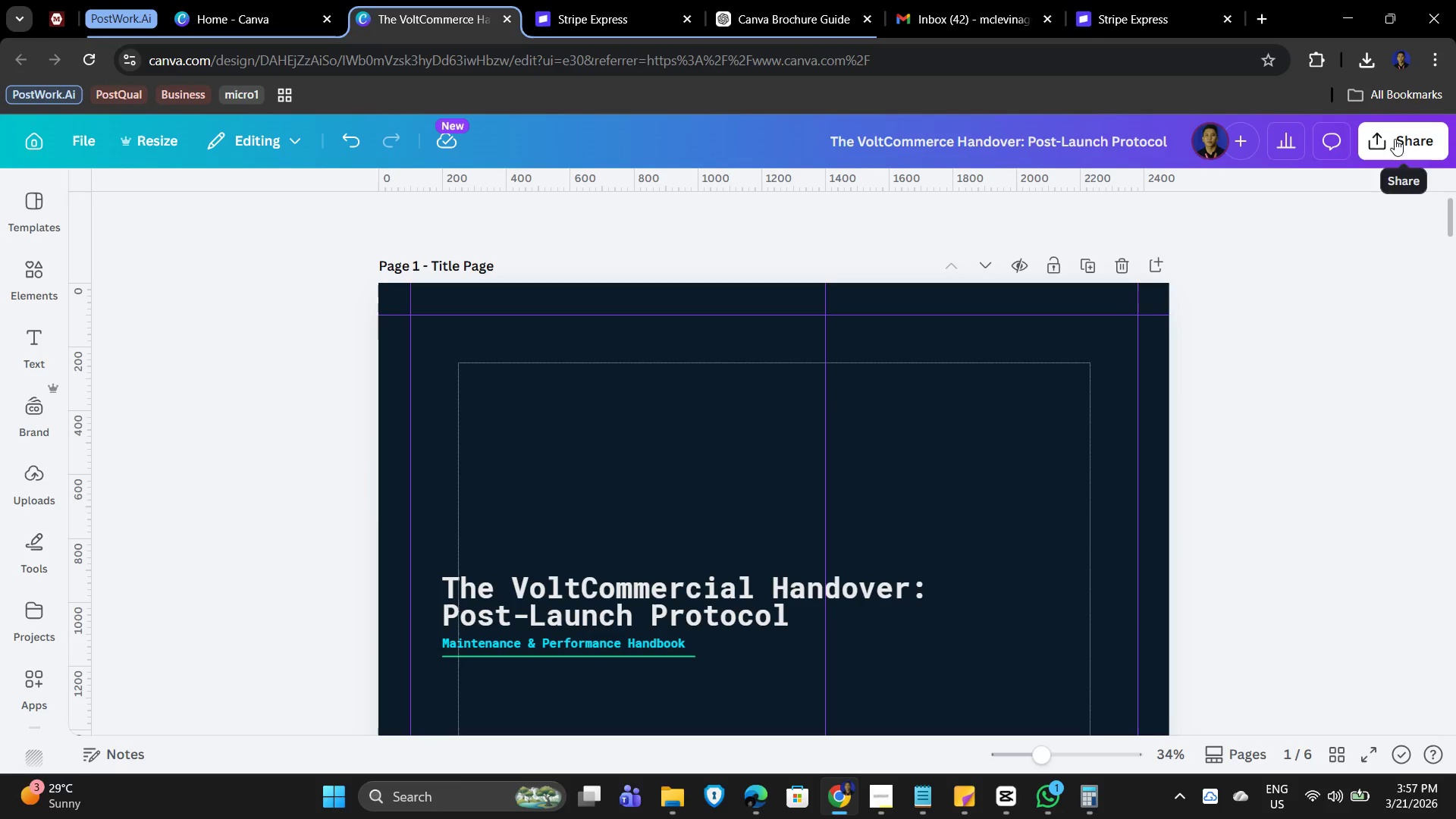 
left_click([667, 804])
 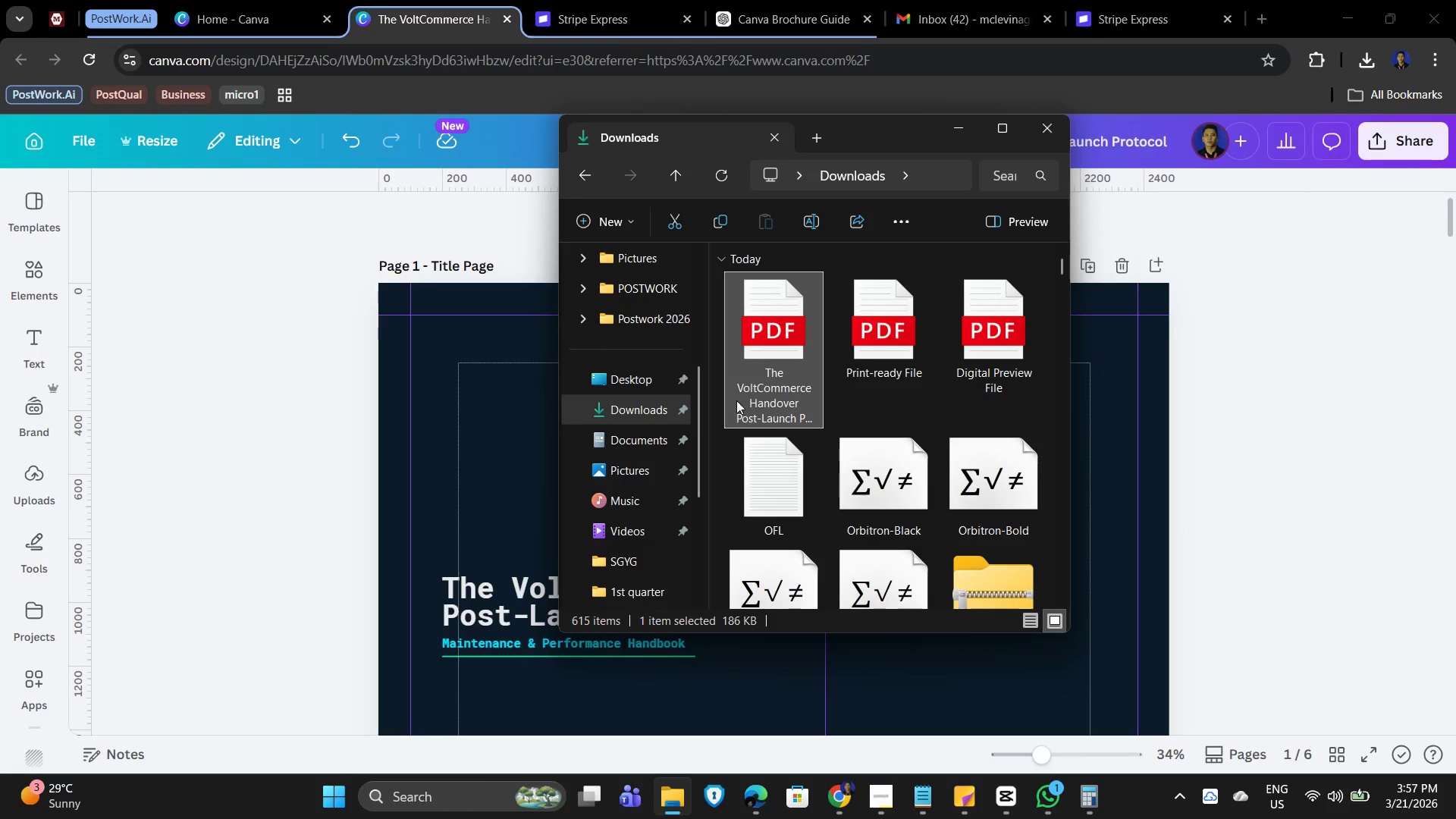 
mouse_move([758, 353])
 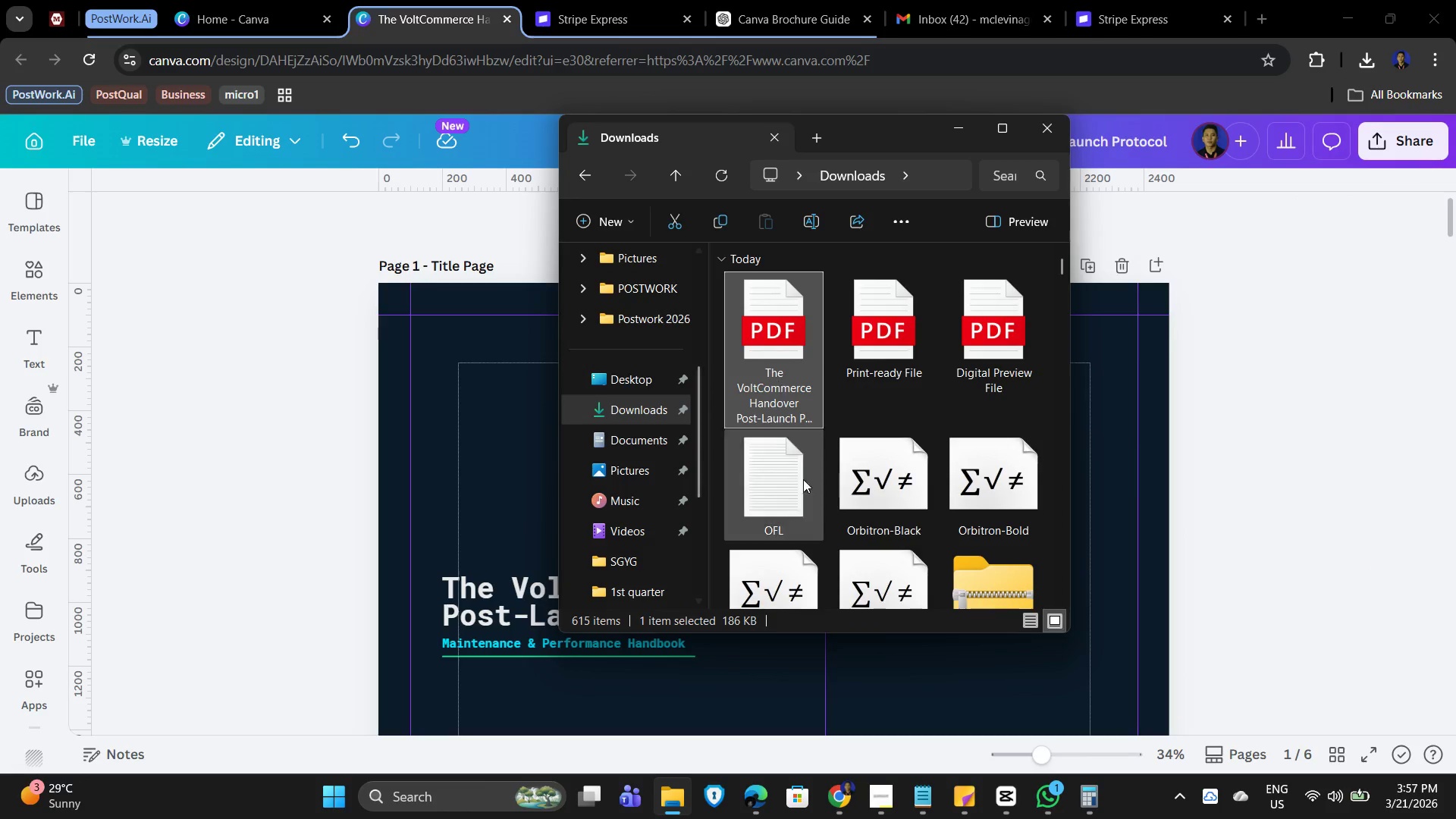 
scroll: coordinate [836, 501], scroll_direction: up, amount: 4.0
 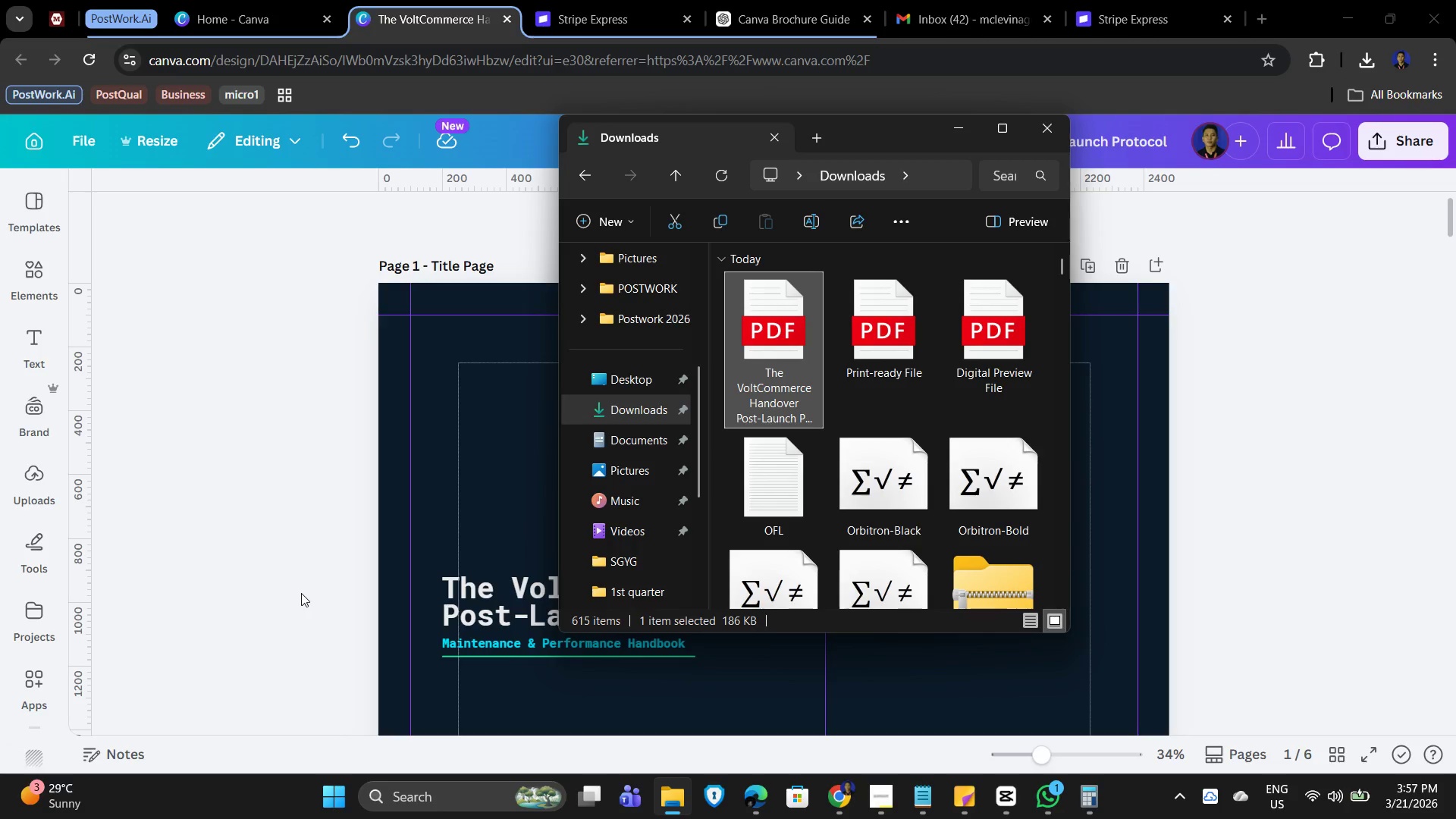 
wait(7.65)
 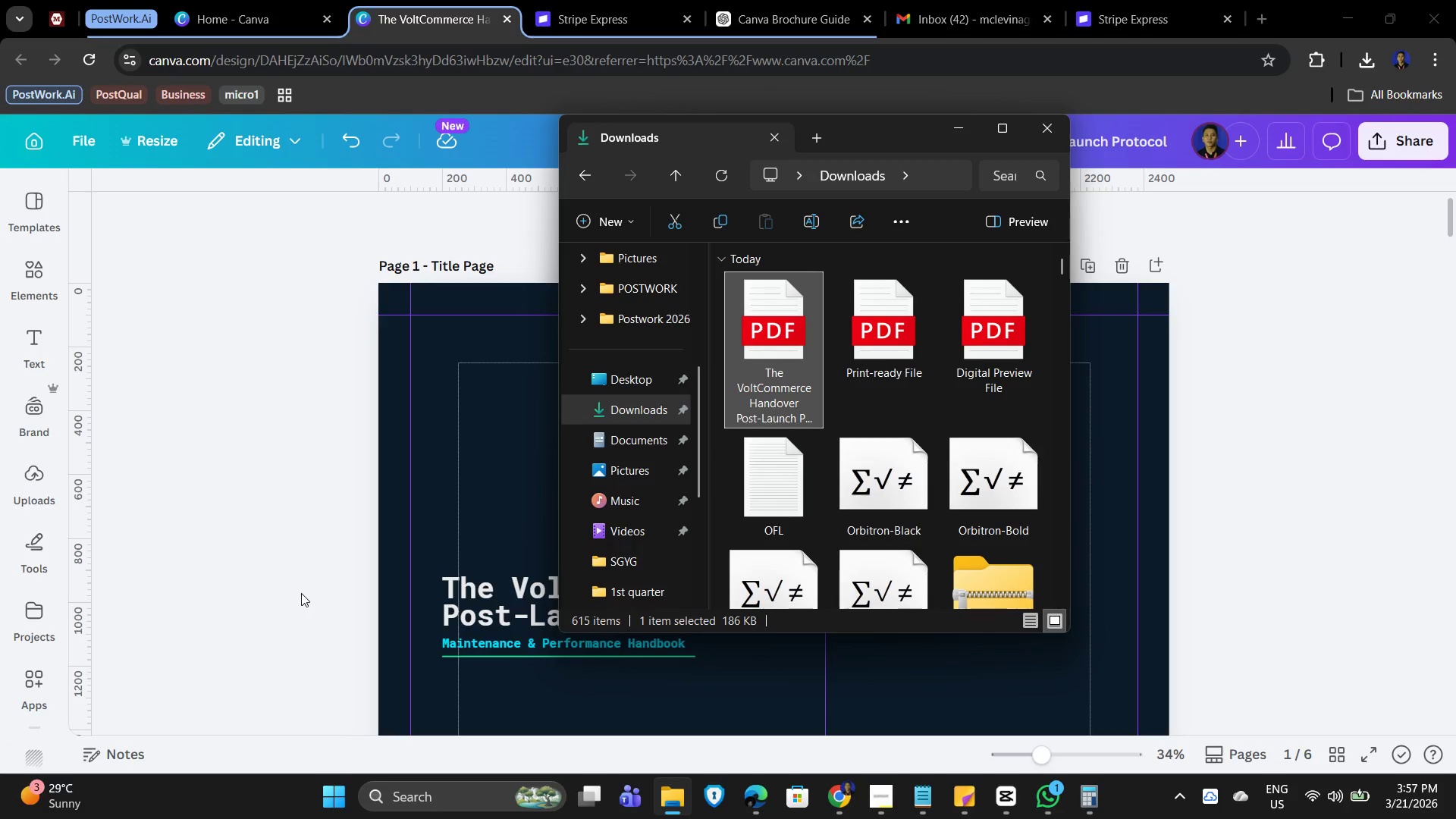 
mouse_move([823, 532])
 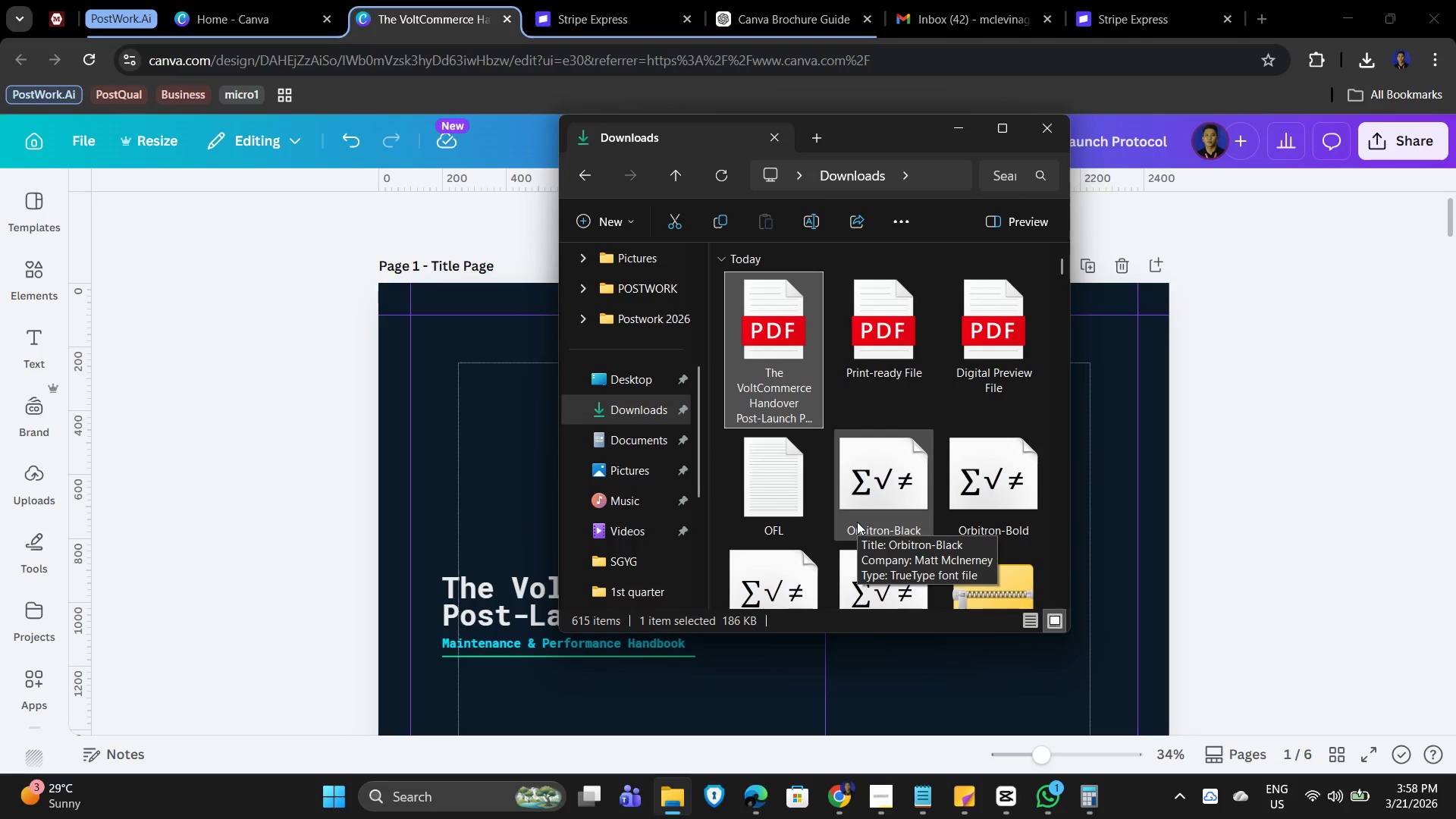 
scroll: coordinate [863, 523], scroll_direction: up, amount: 3.0
 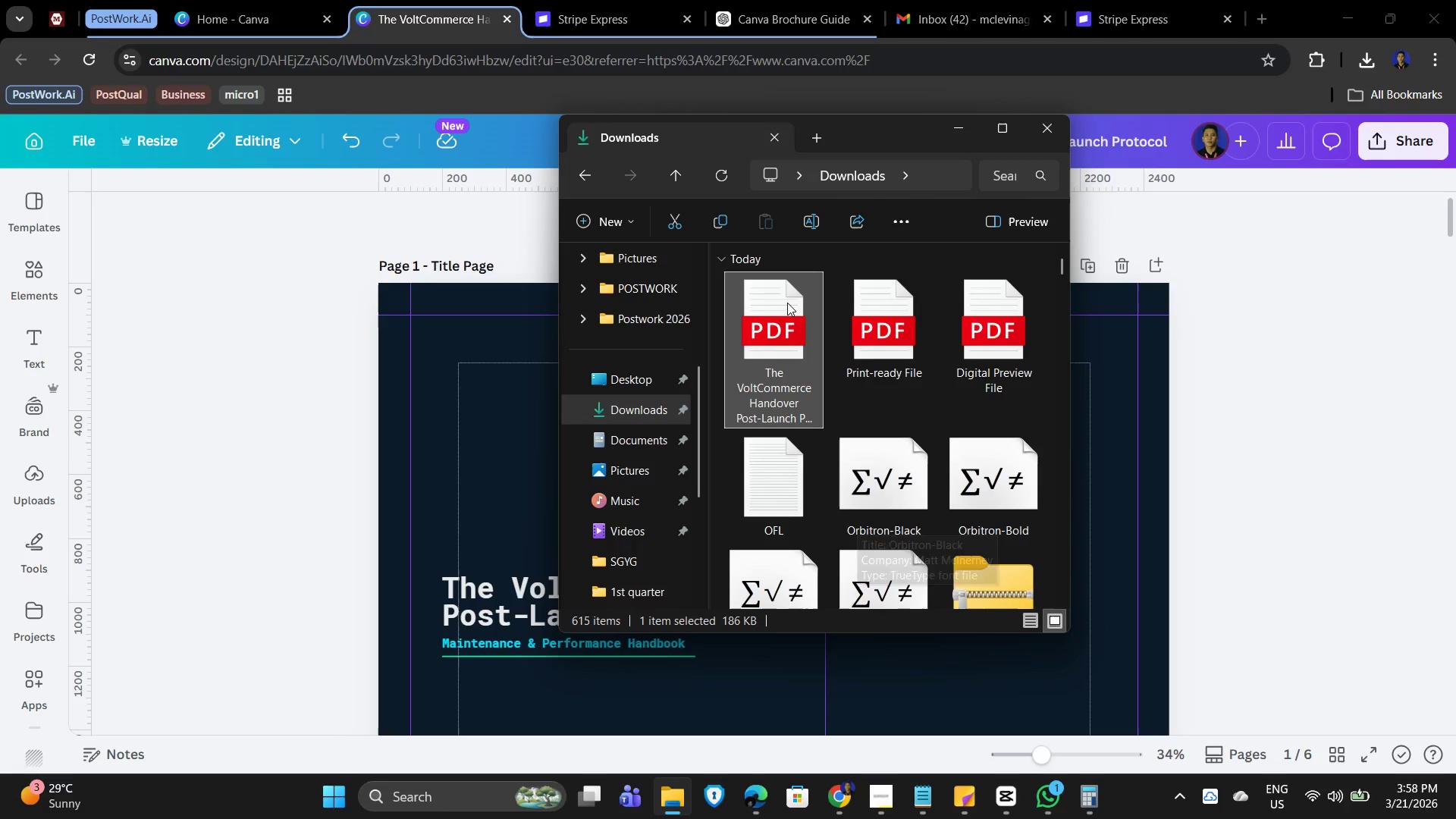 
scroll: coordinate [669, 450], scroll_direction: none, amount: 0.0
 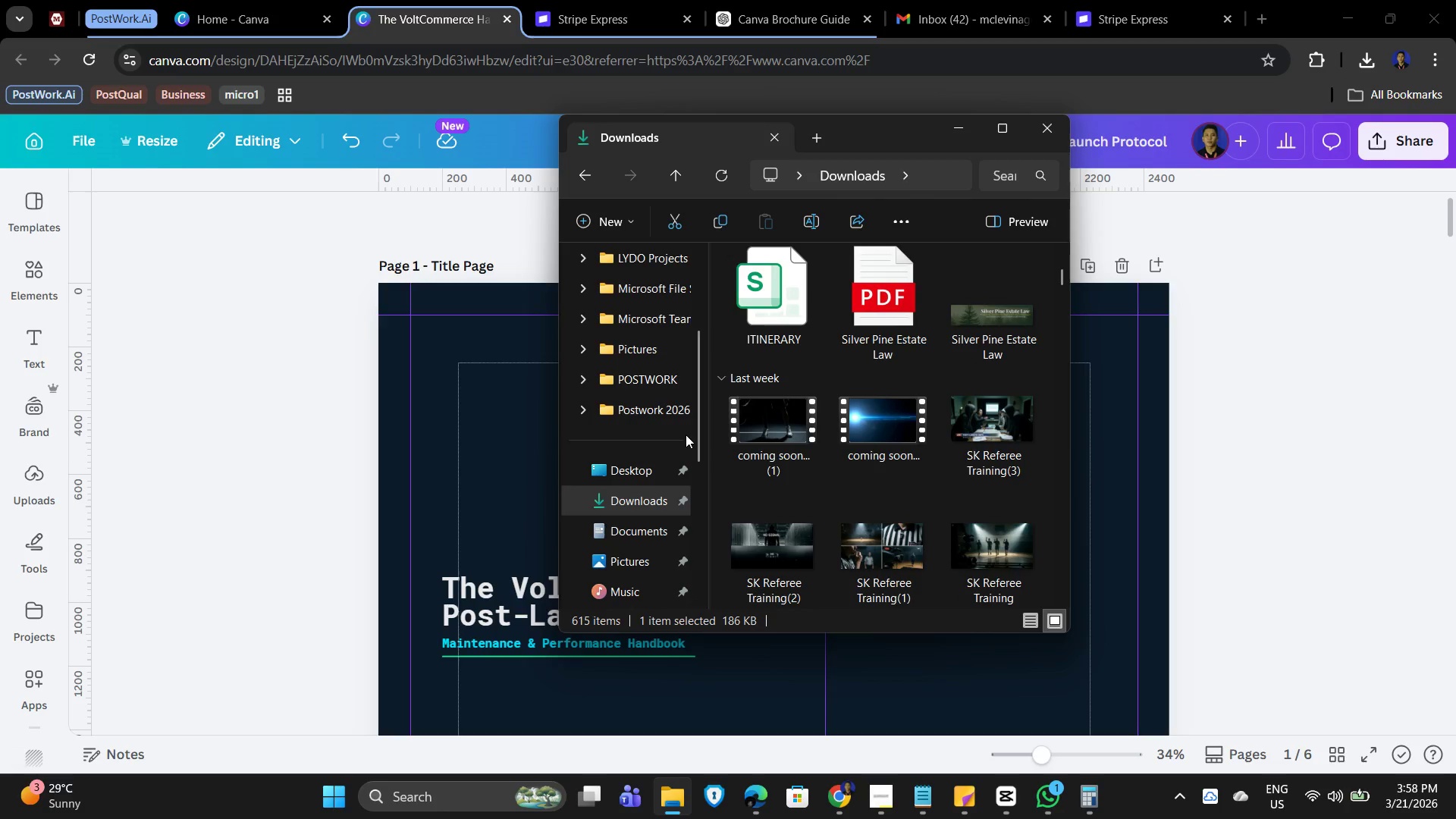 
scroll: coordinate [706, 425], scroll_direction: up, amount: 4.0
 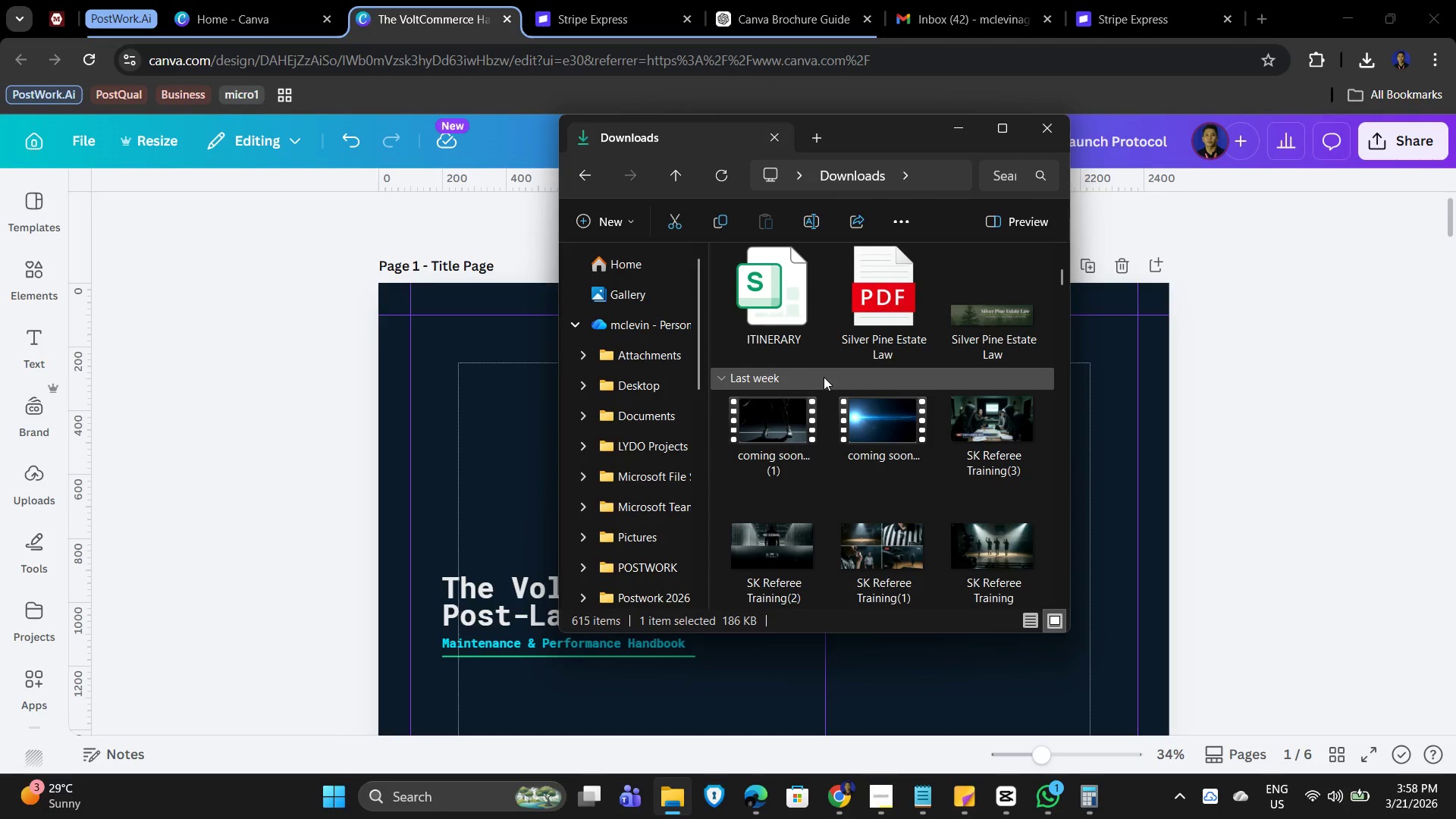 
wait(6.76)
 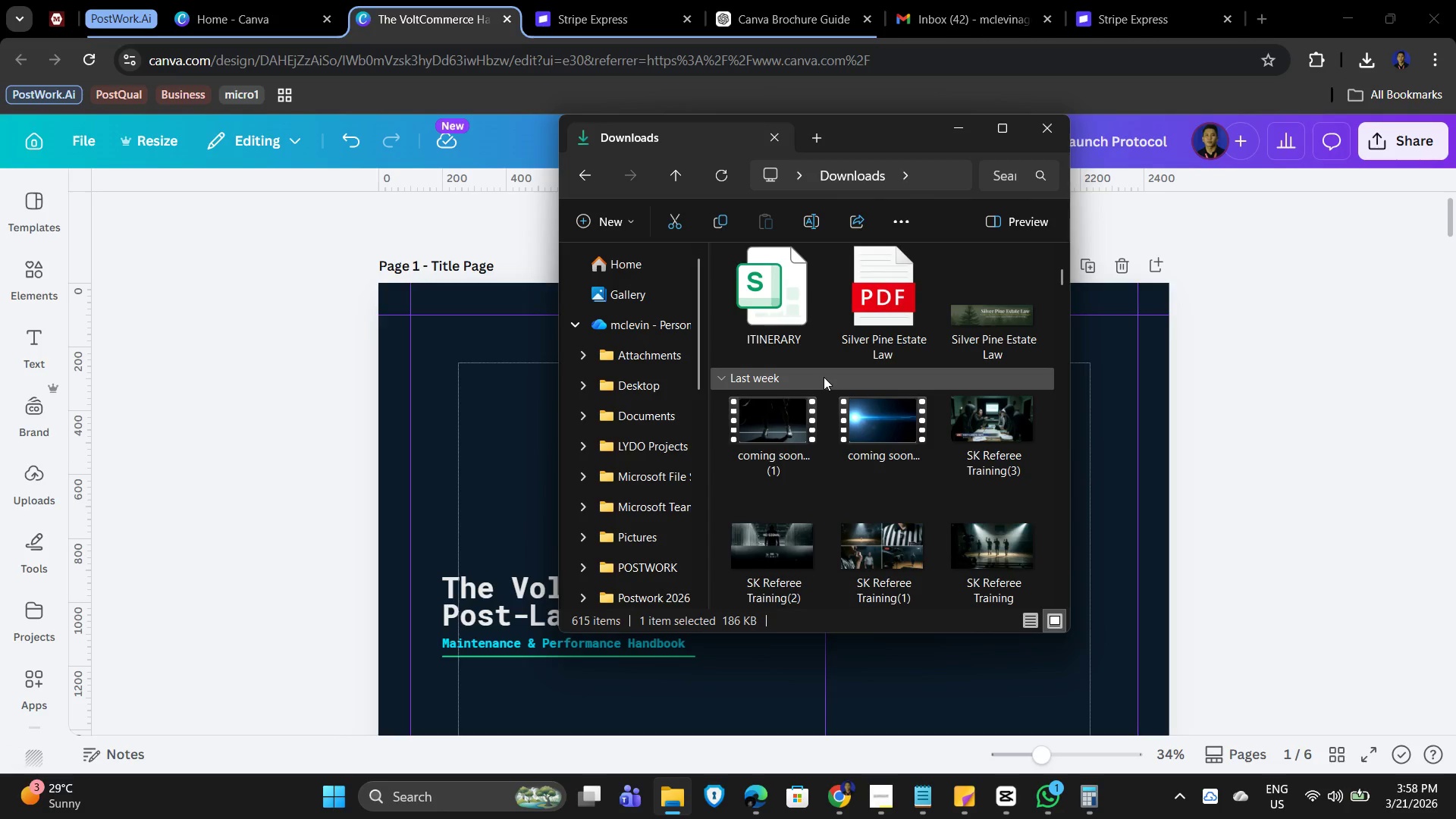 
scroll: coordinate [806, 400], scroll_direction: up, amount: 2.0
 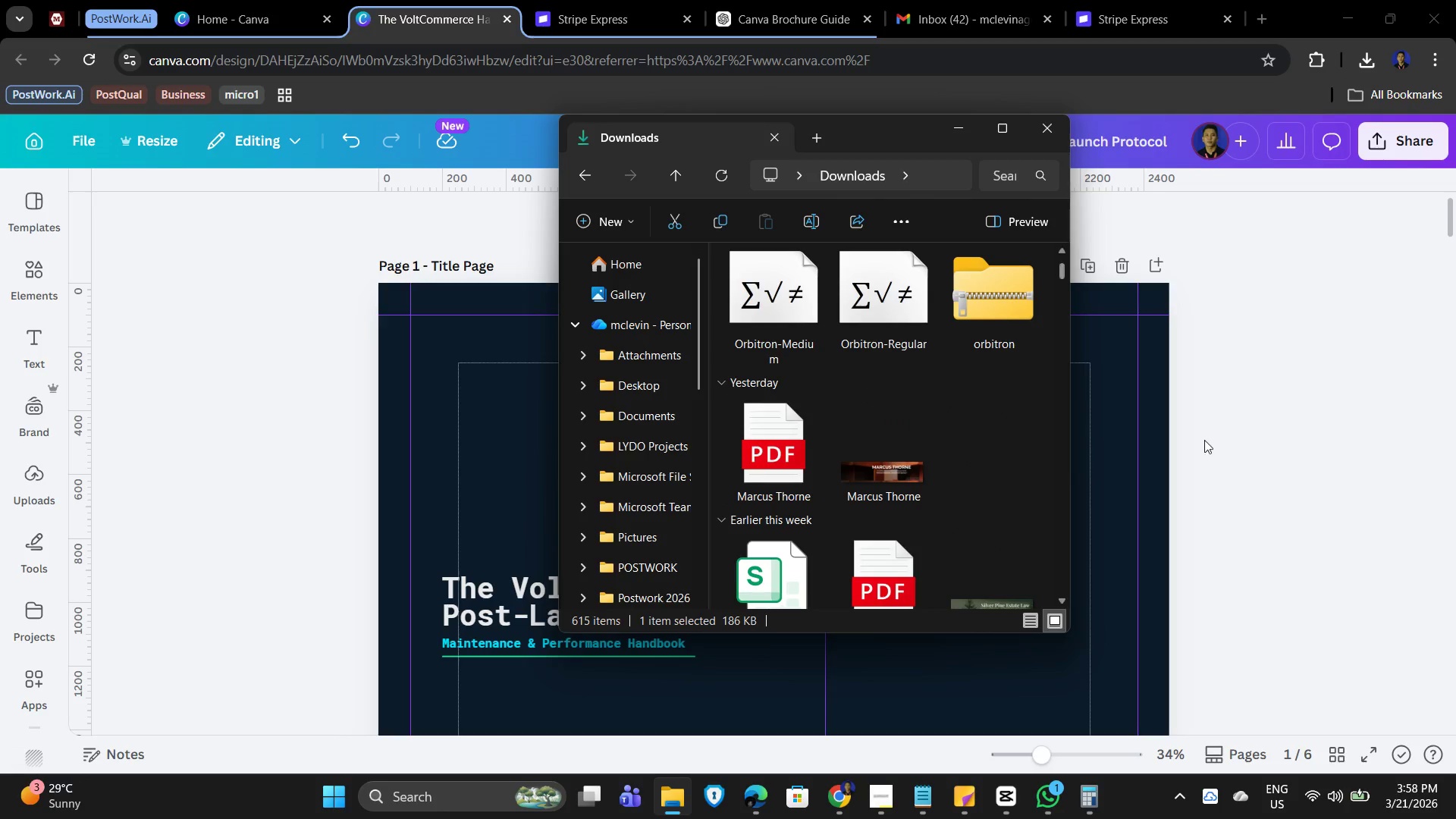 
left_click_drag(start_coordinate=[1257, 438], to_coordinate=[1252, 441])
 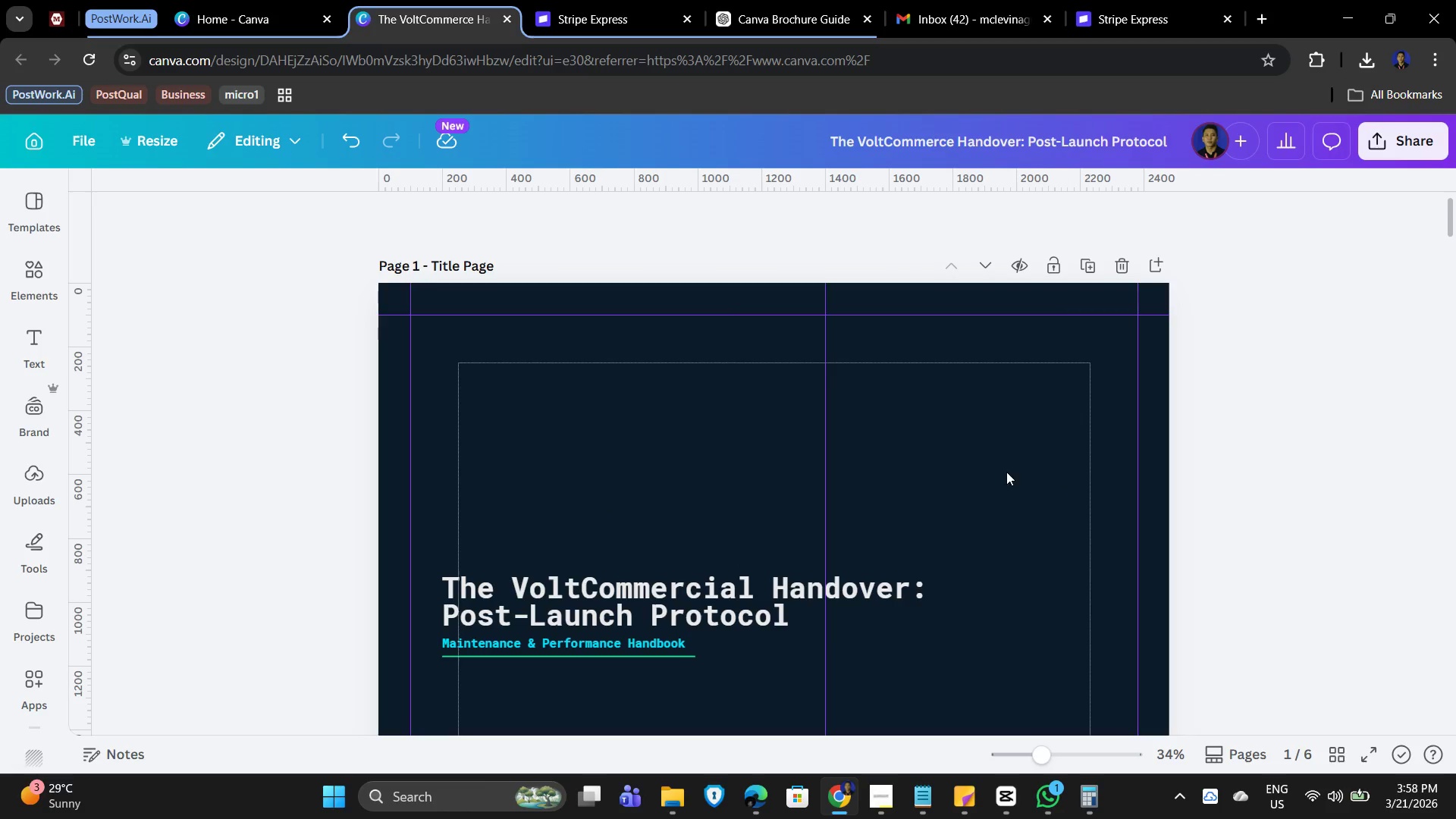 